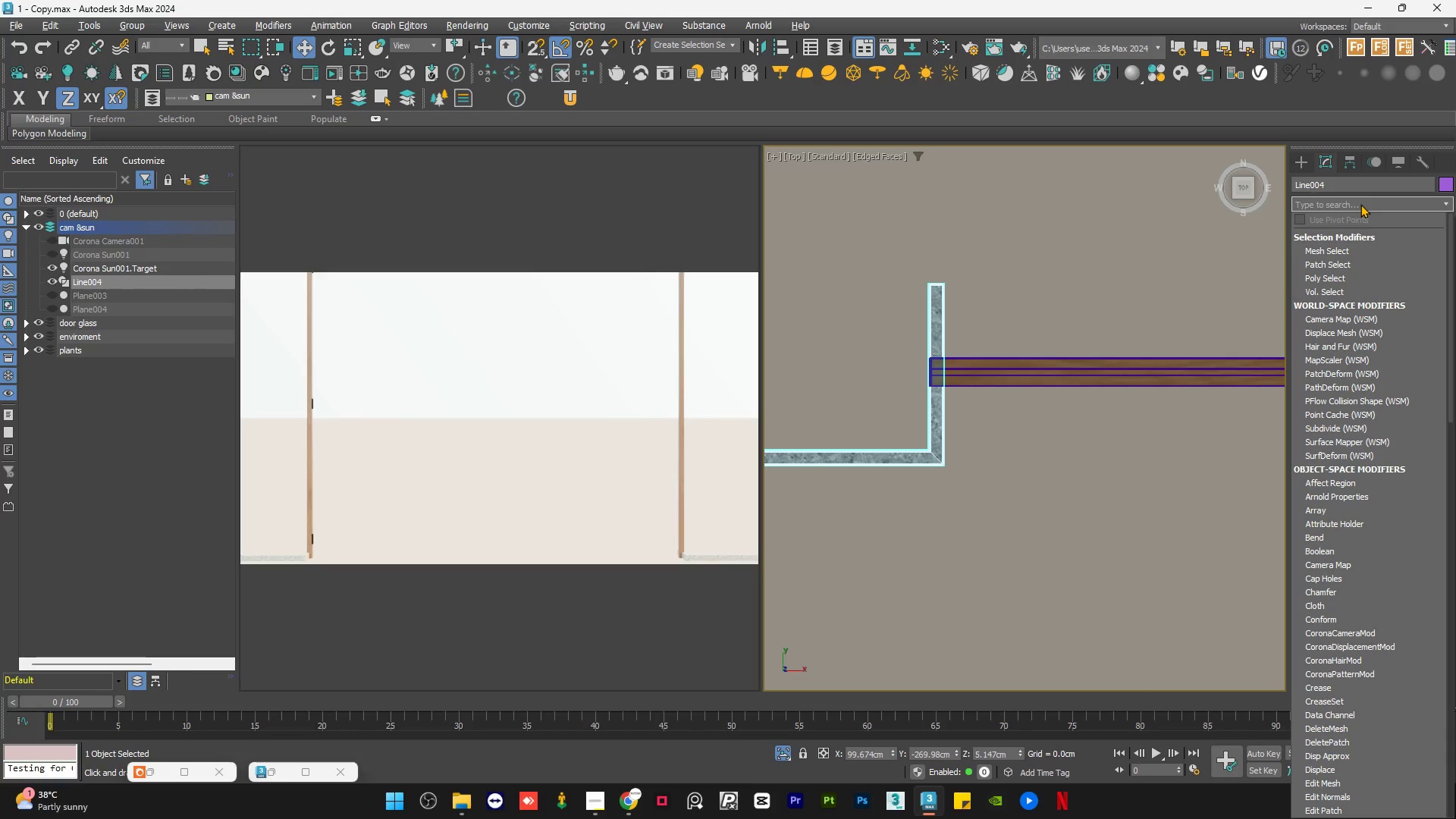 
type(ed)
 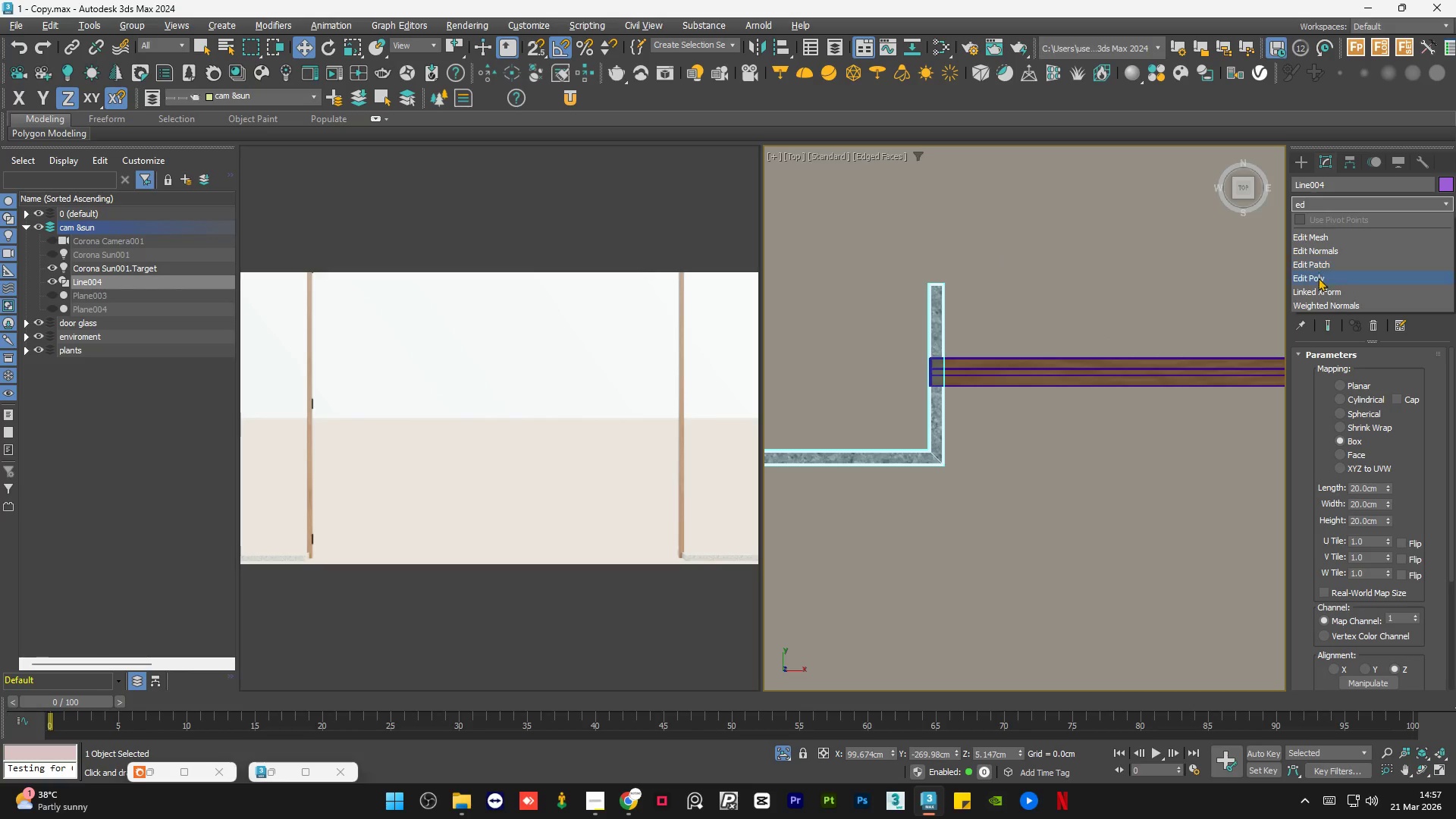 
left_click([1319, 278])
 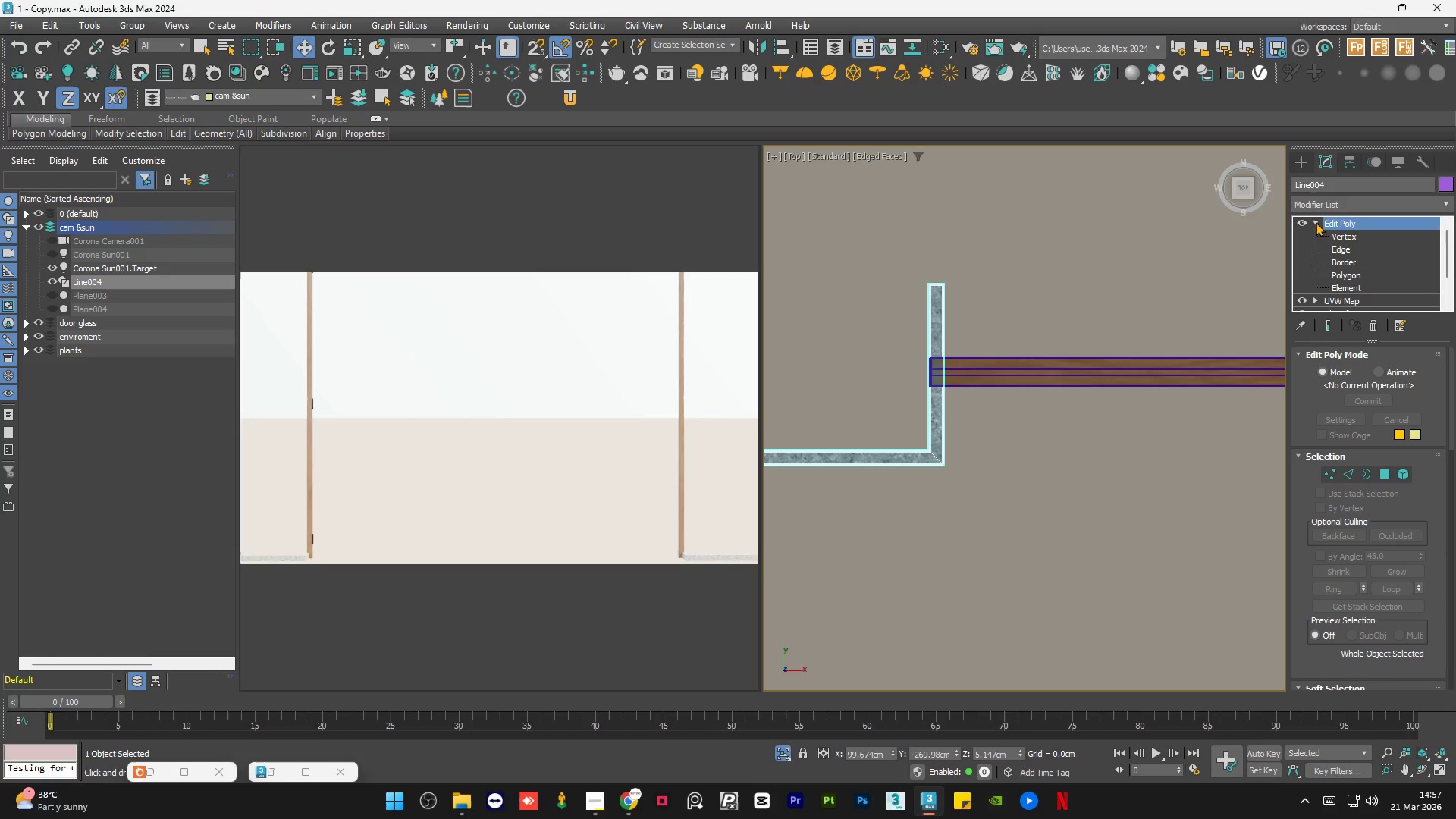 
double_click([1342, 236])
 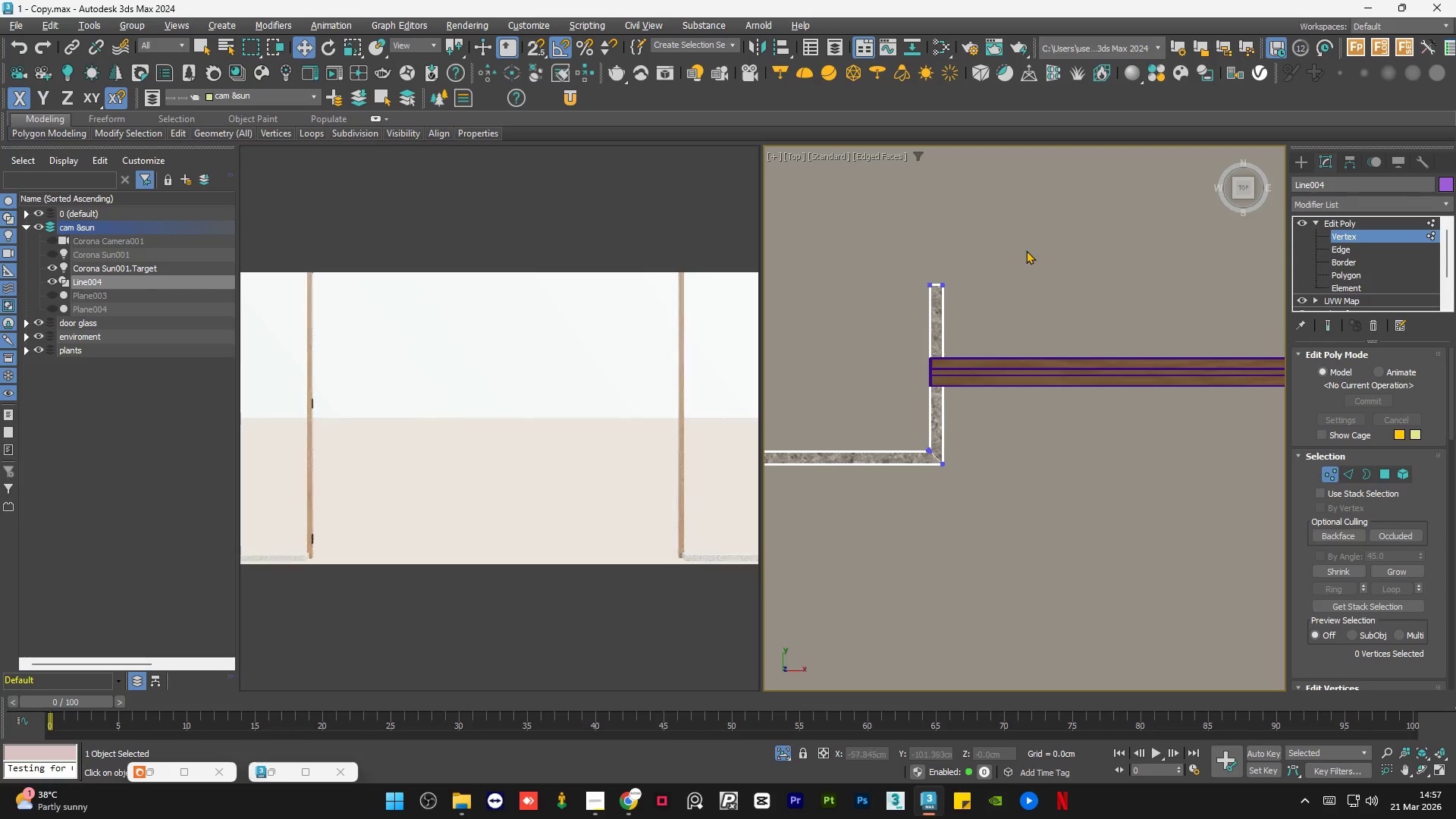 
left_click_drag(start_coordinate=[1021, 253], to_coordinate=[867, 325])
 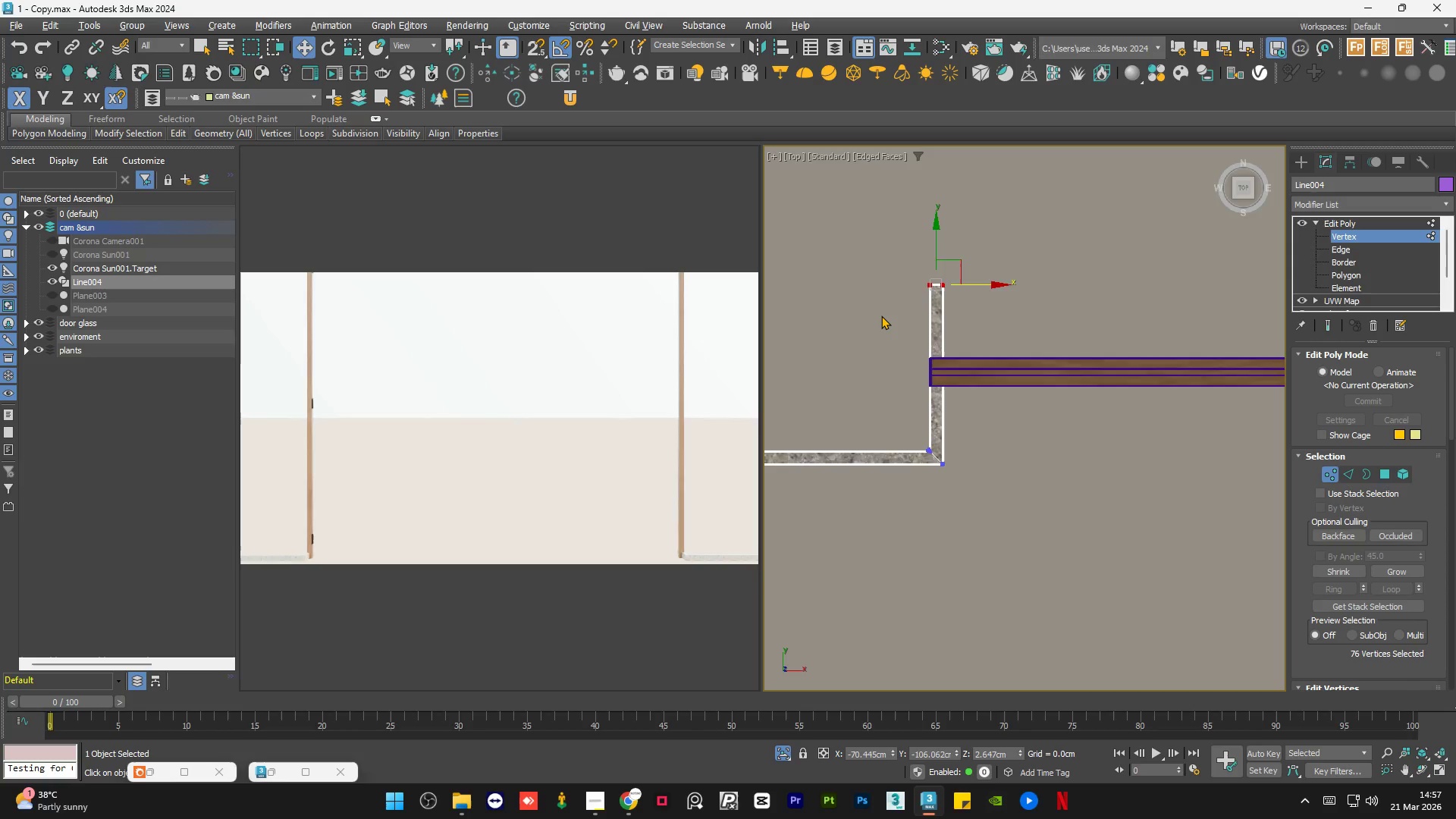 
scroll: coordinate [940, 338], scroll_direction: down, amount: 6.0
 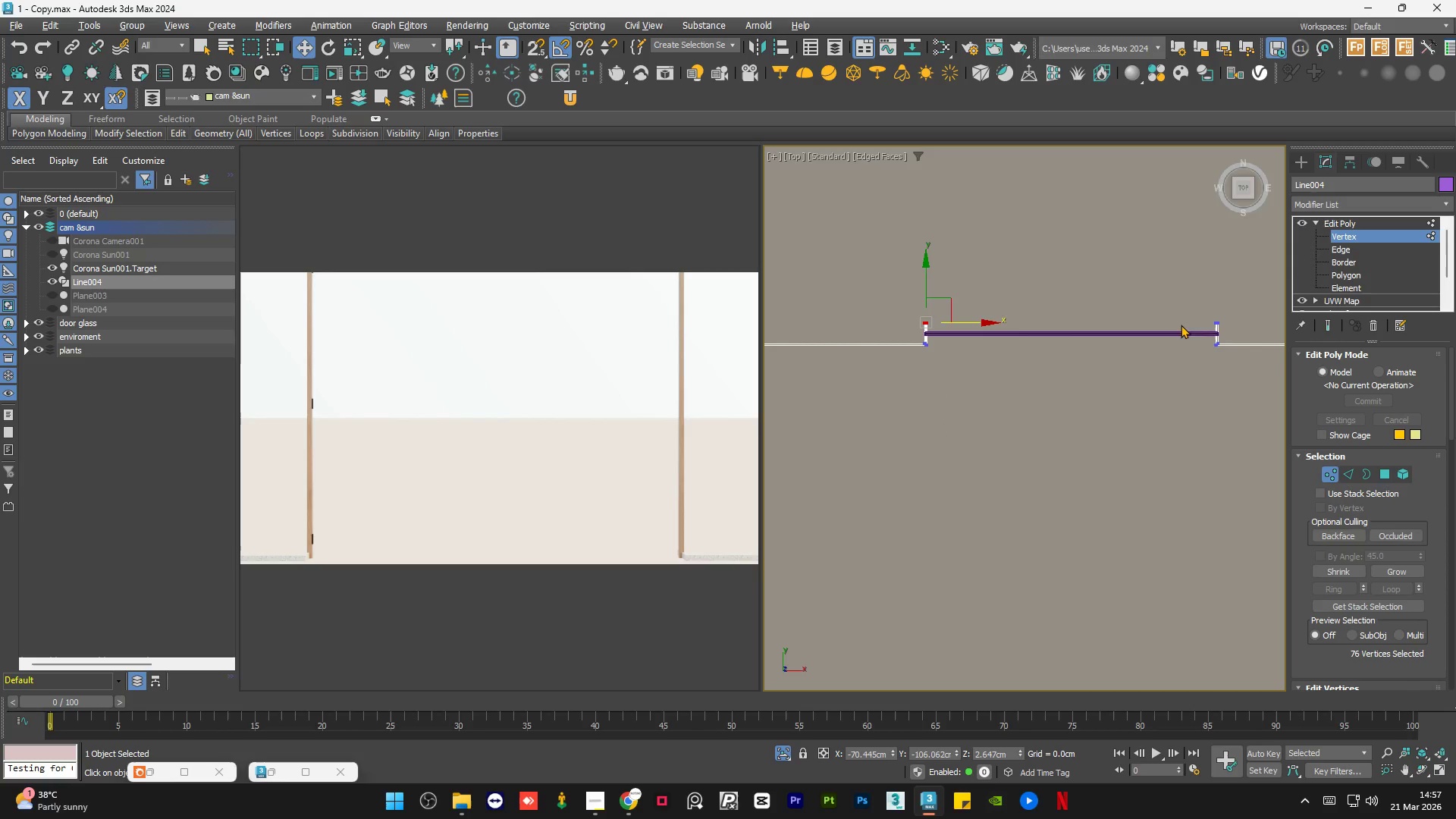 
hold_key(key=ControlLeft, duration=0.52)
left_click_drag(start_coordinate=[1236, 314], to_coordinate=[1183, 350])
 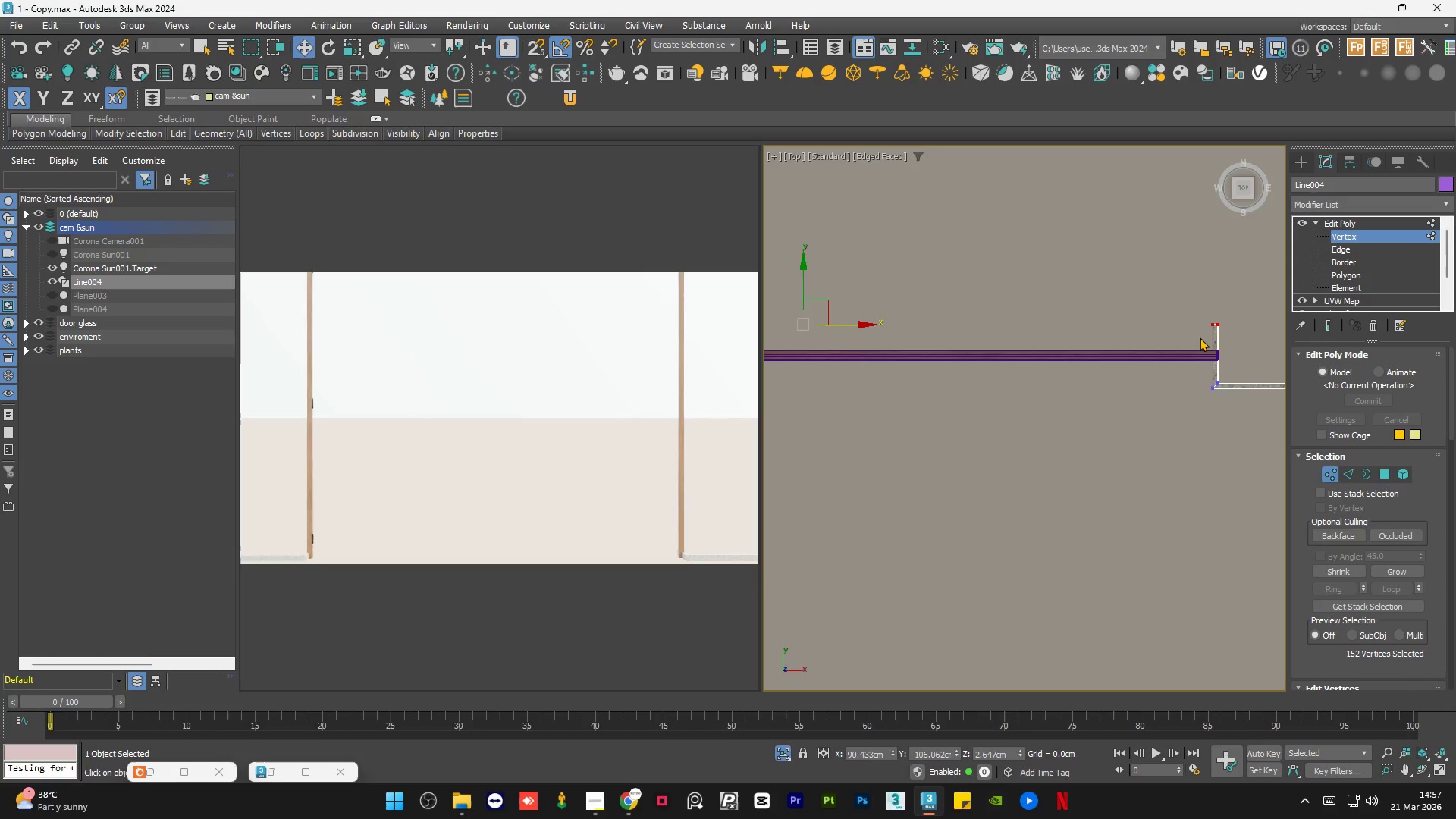 
scroll: coordinate [1220, 322], scroll_direction: up, amount: 3.0
 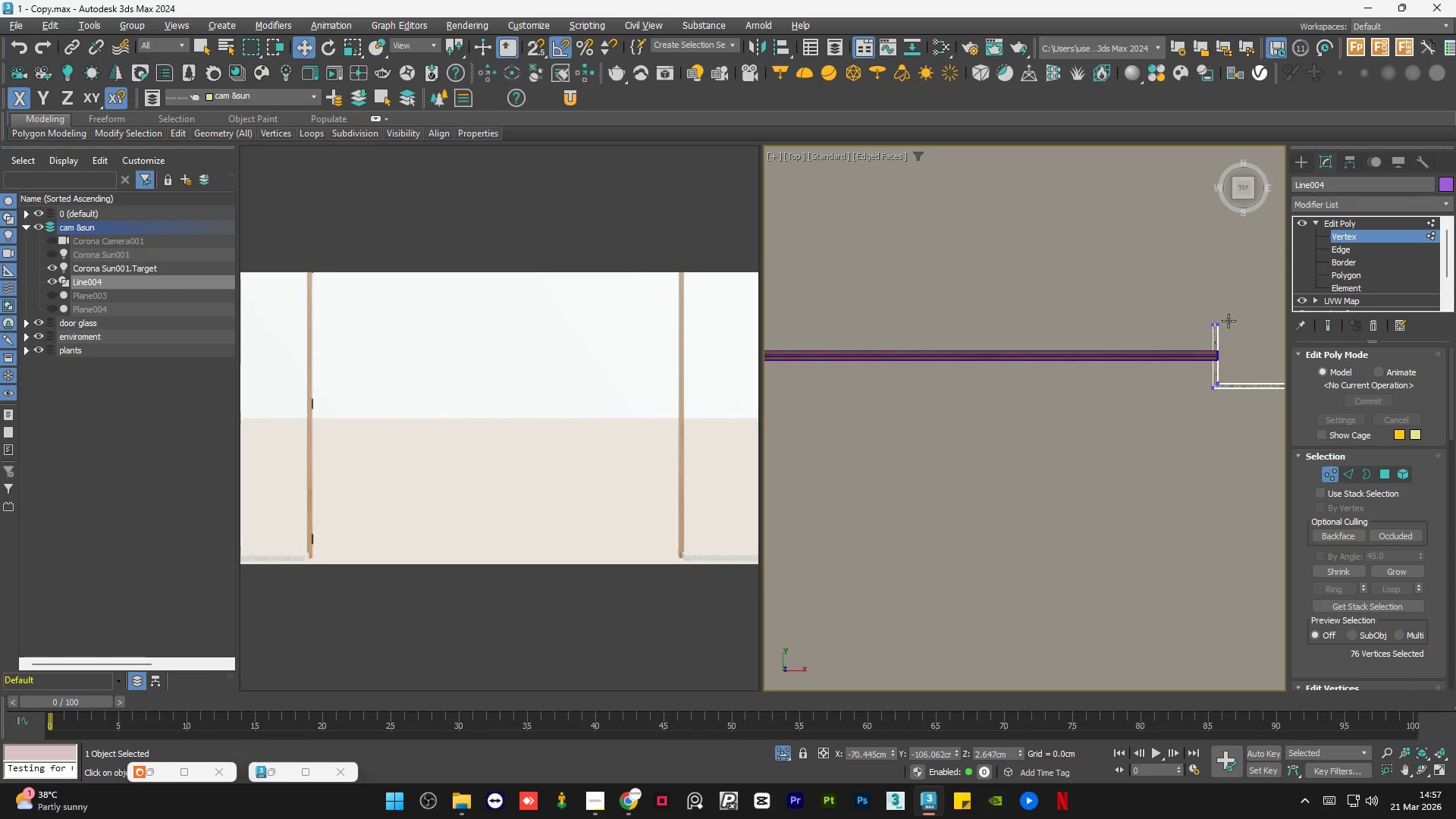 
scroll: coordinate [1200, 337], scroll_direction: down, amount: 1.0
 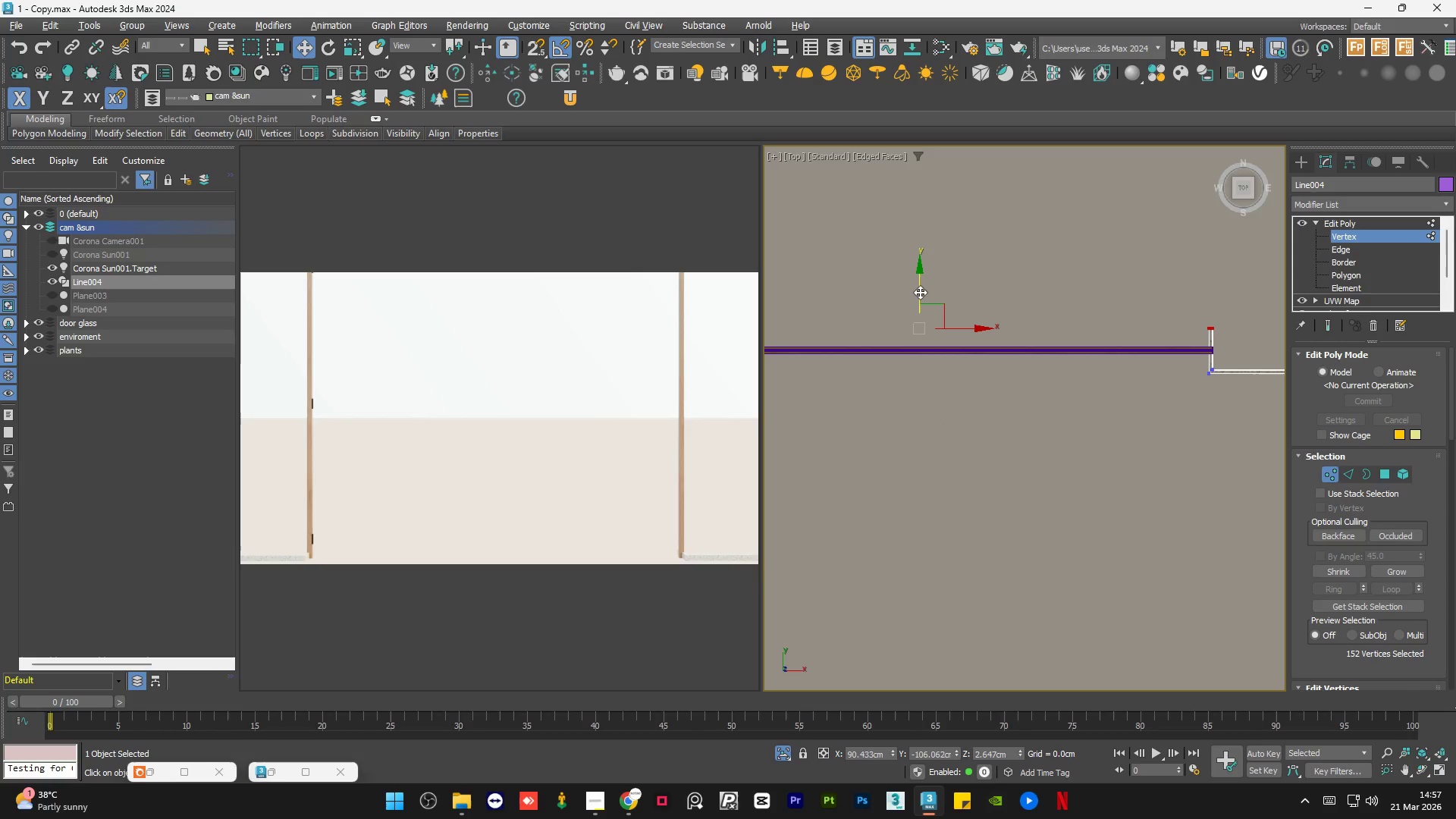 
left_click([919, 291])
 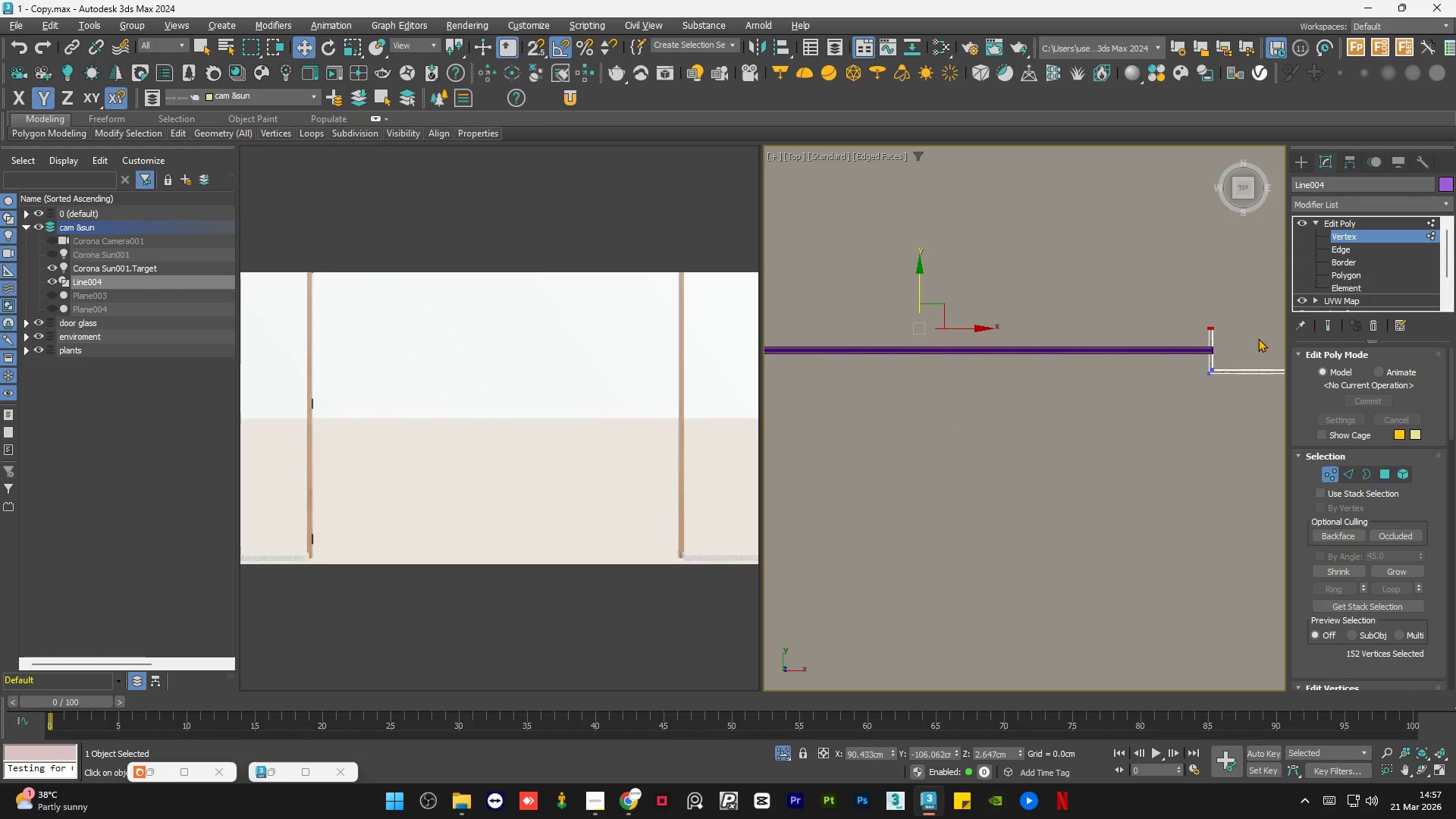 
scroll: coordinate [1230, 346], scroll_direction: up, amount: 6.0
 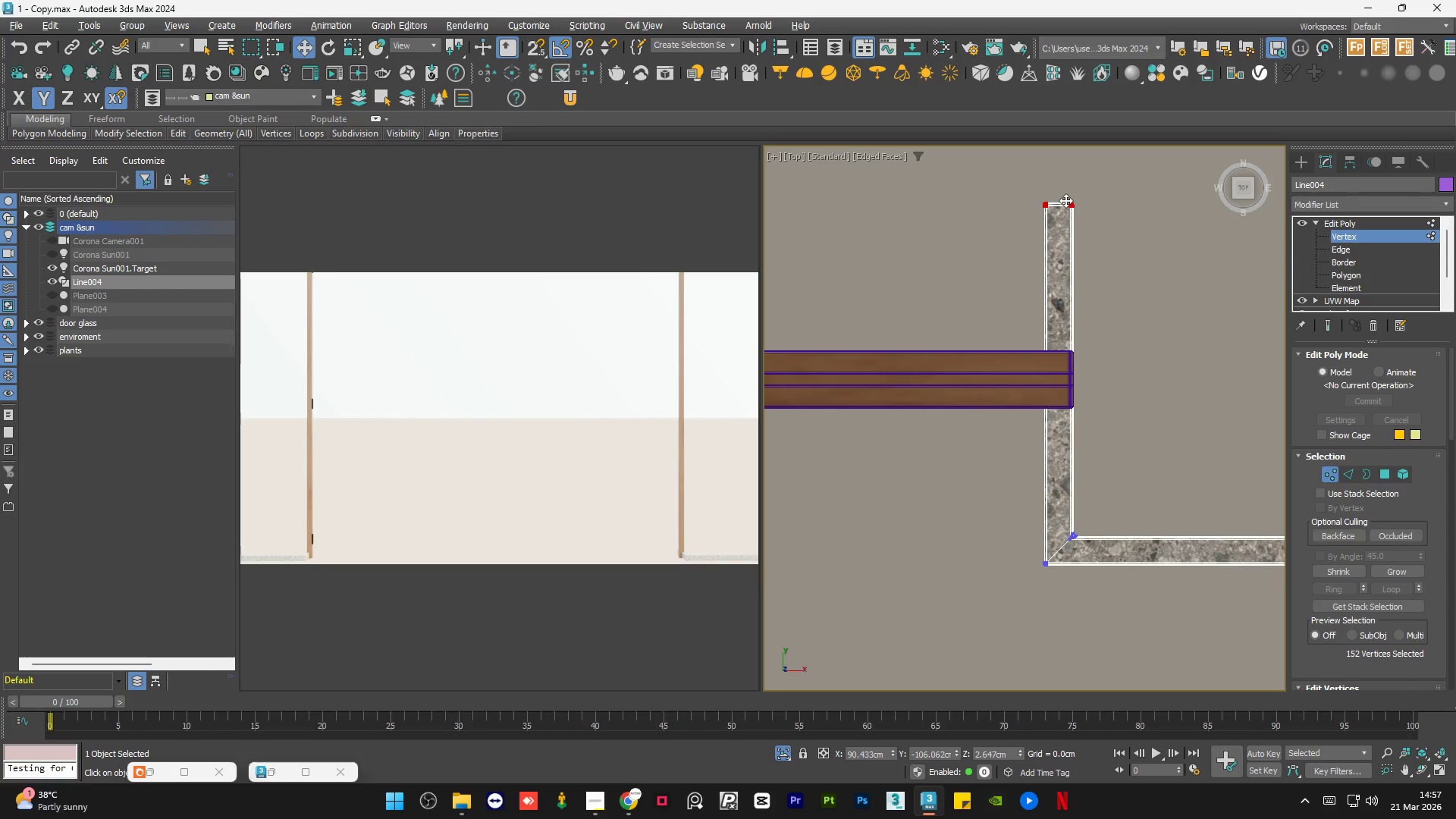 
left_click_drag(start_coordinate=[1071, 201], to_coordinate=[1069, 431])
 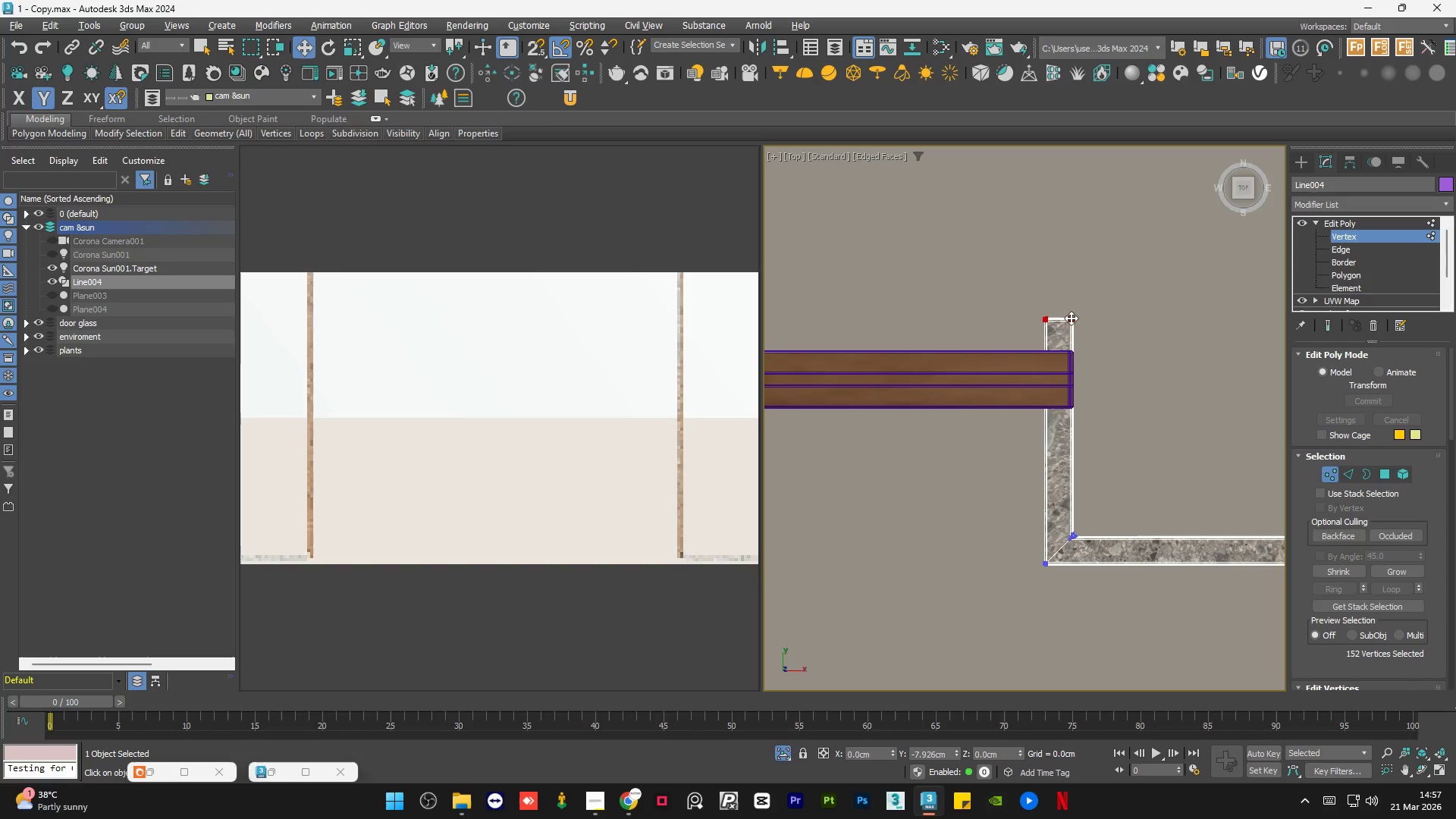 
left_click_drag(start_coordinate=[1071, 318], to_coordinate=[1074, 371])
 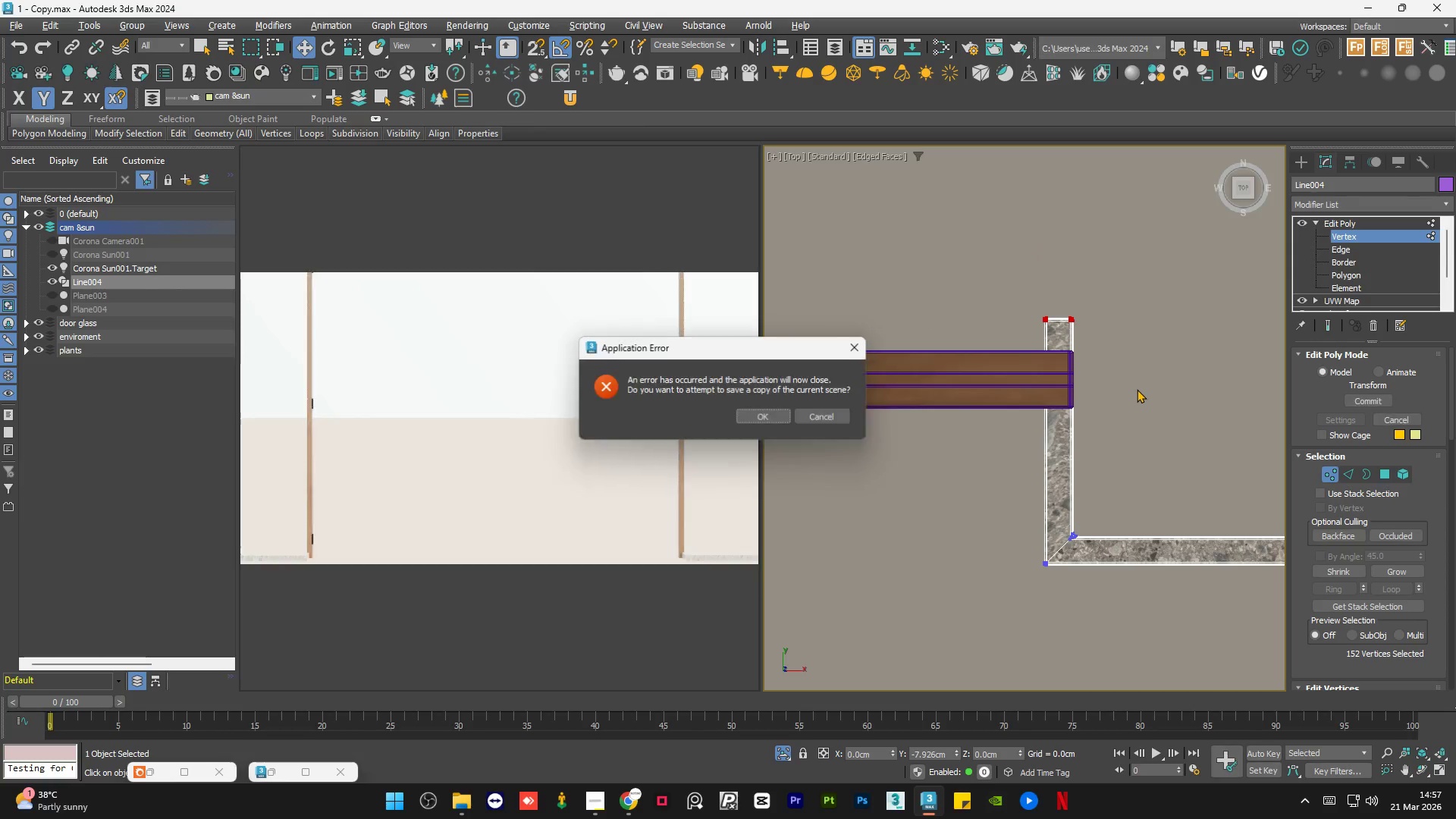 
scroll: coordinate [1139, 392], scroll_direction: down, amount: 5.0
 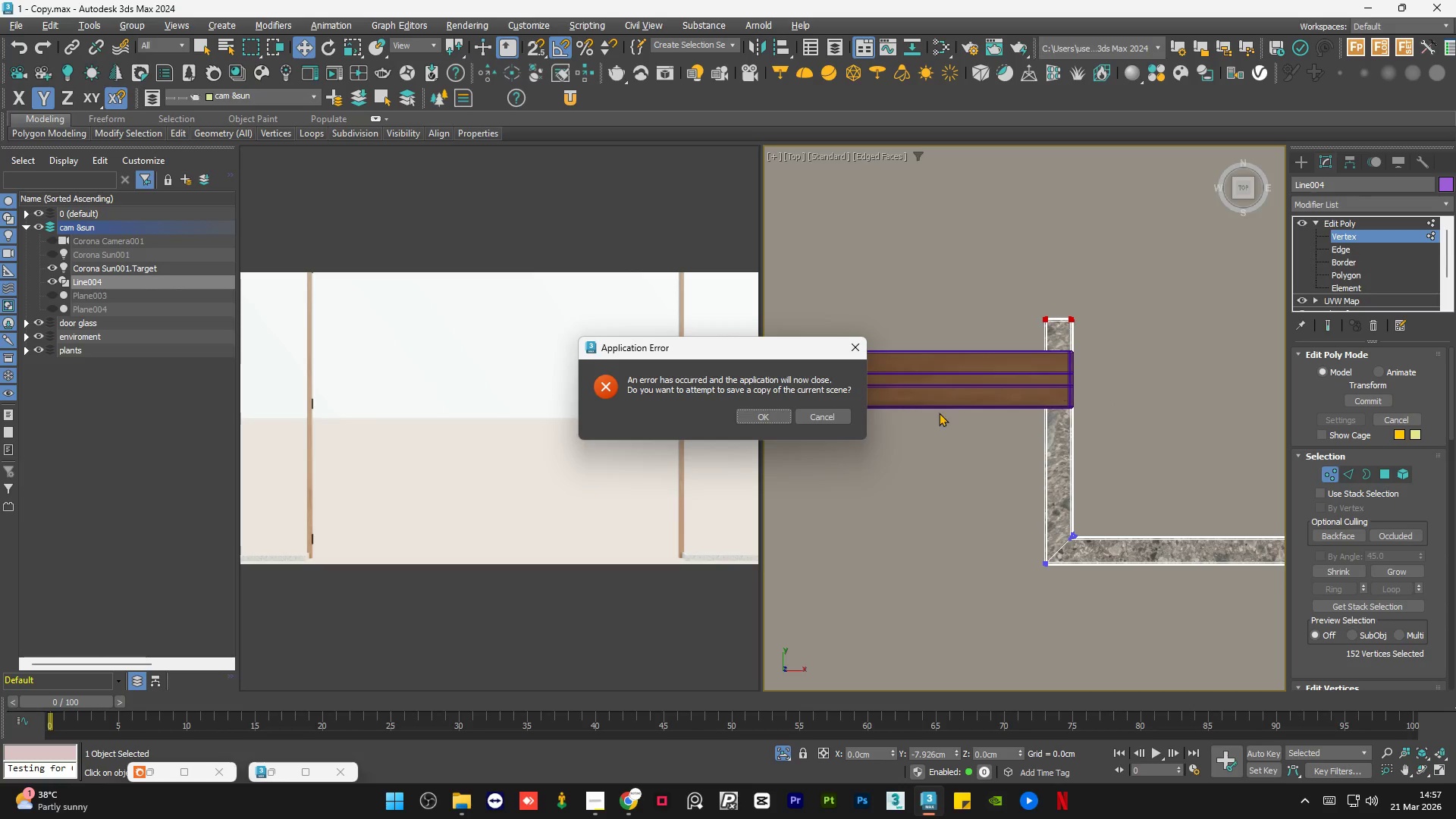 
left_click([767, 420])
 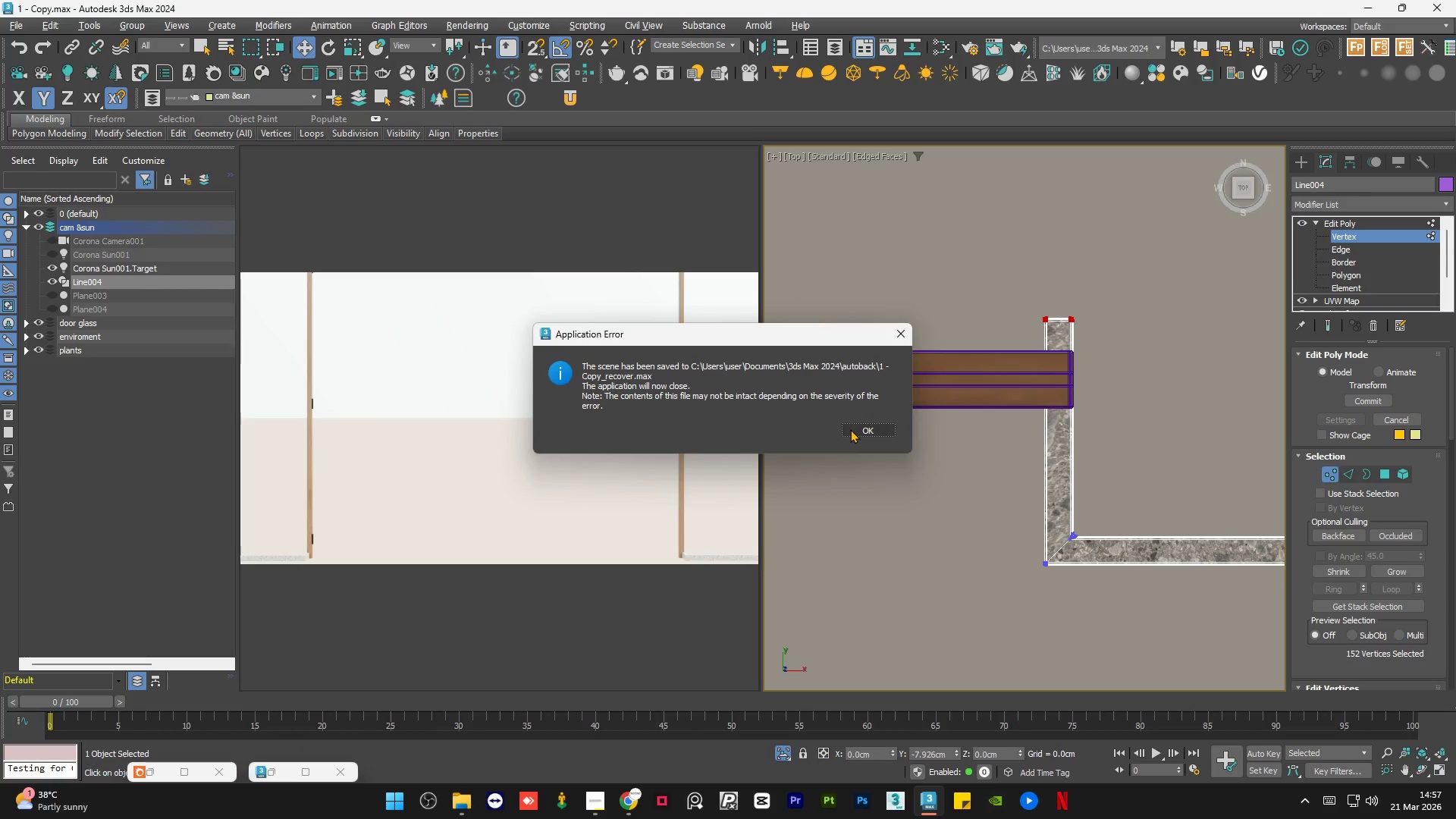 
left_click([850, 429])
 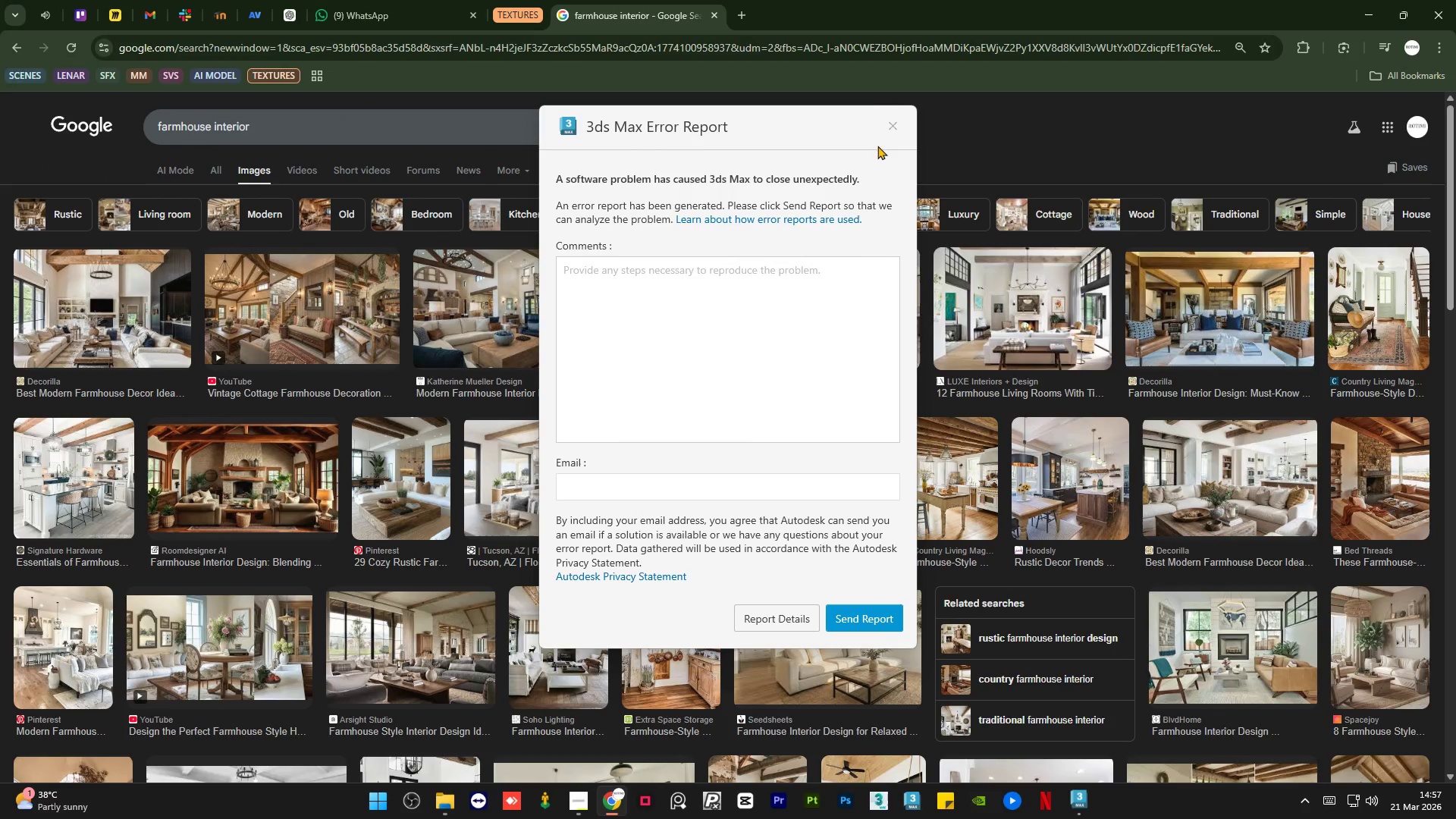 
left_click([896, 127])
 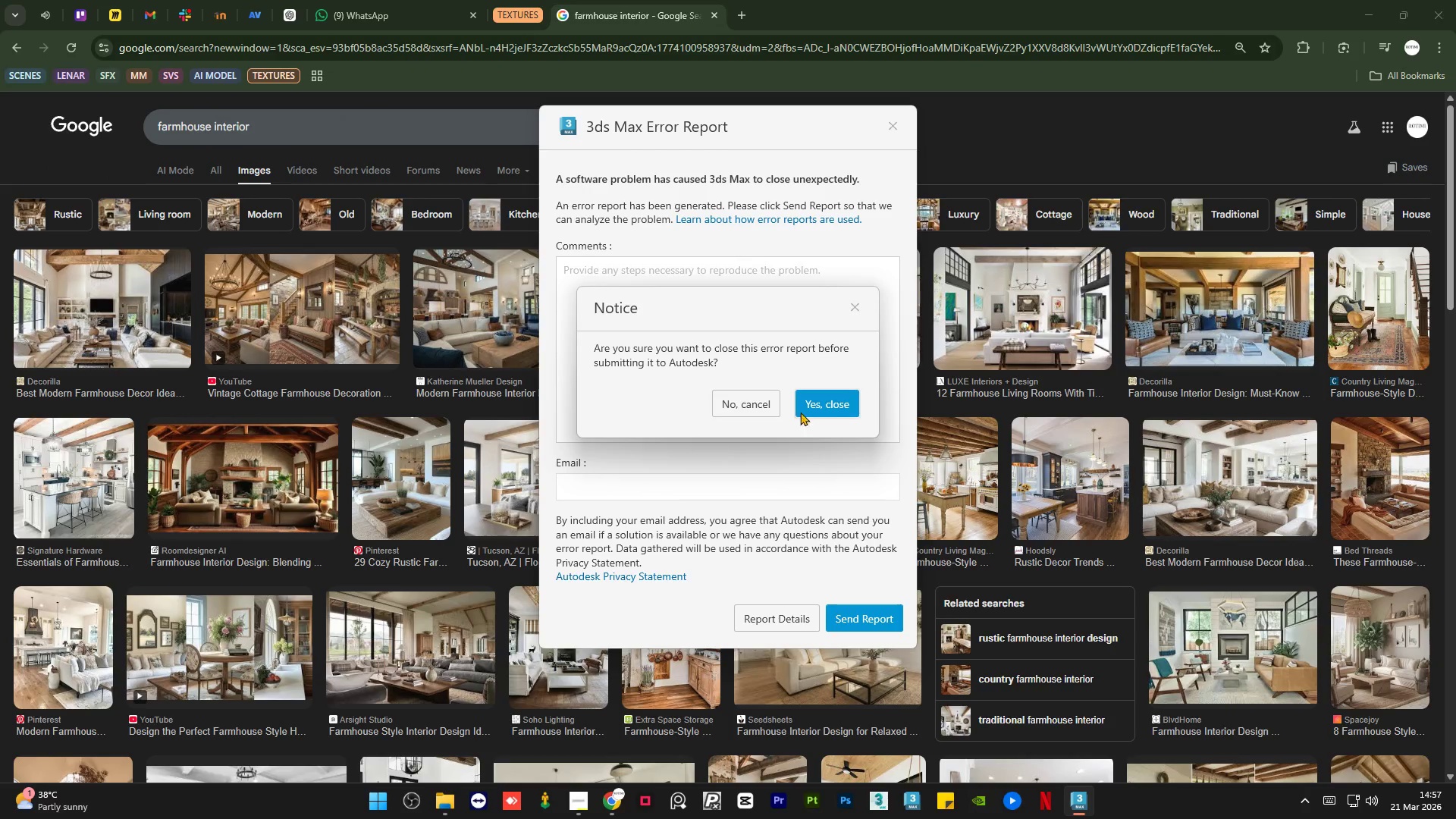 
left_click([808, 406])
 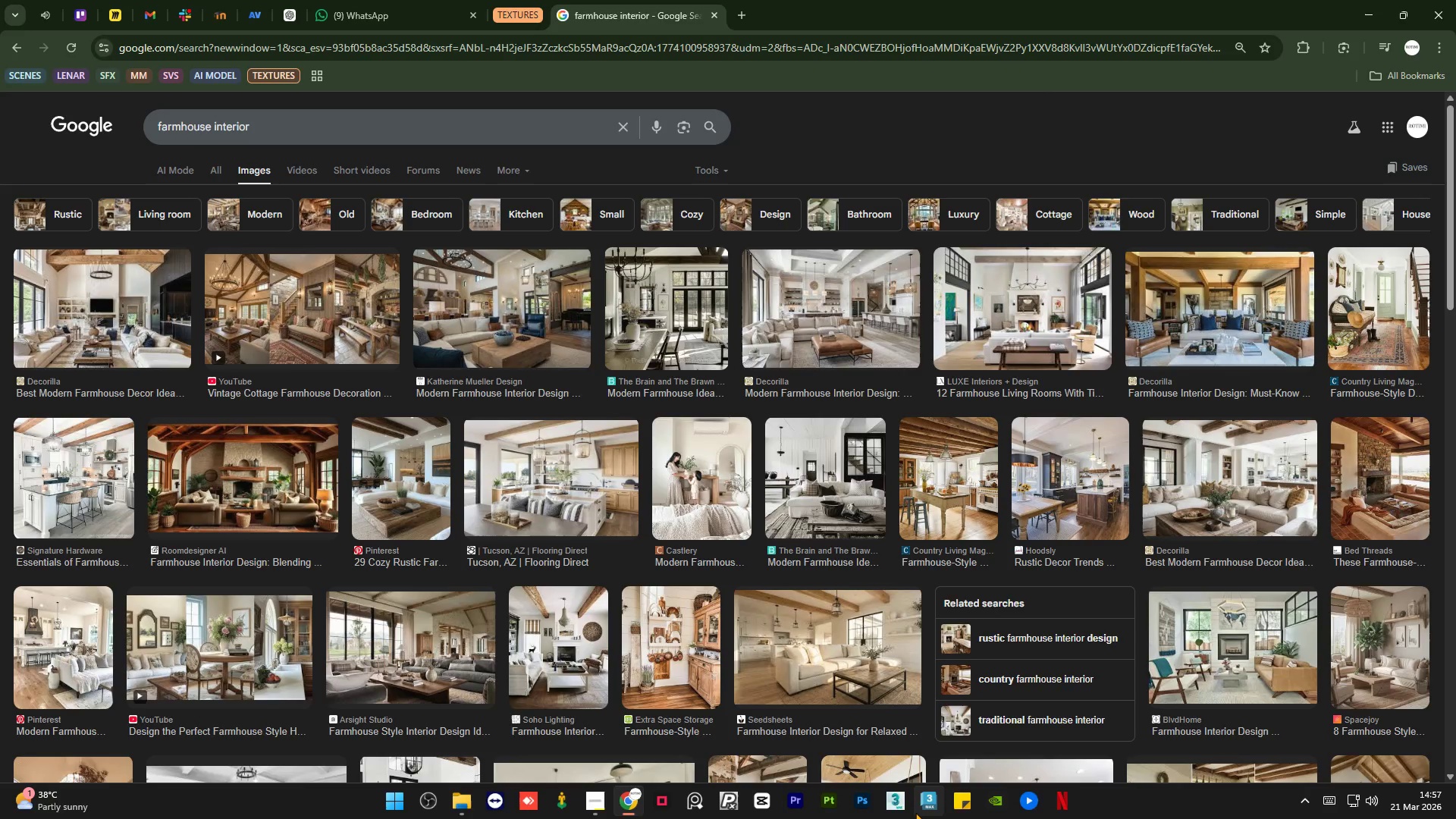 
left_click([930, 803])
 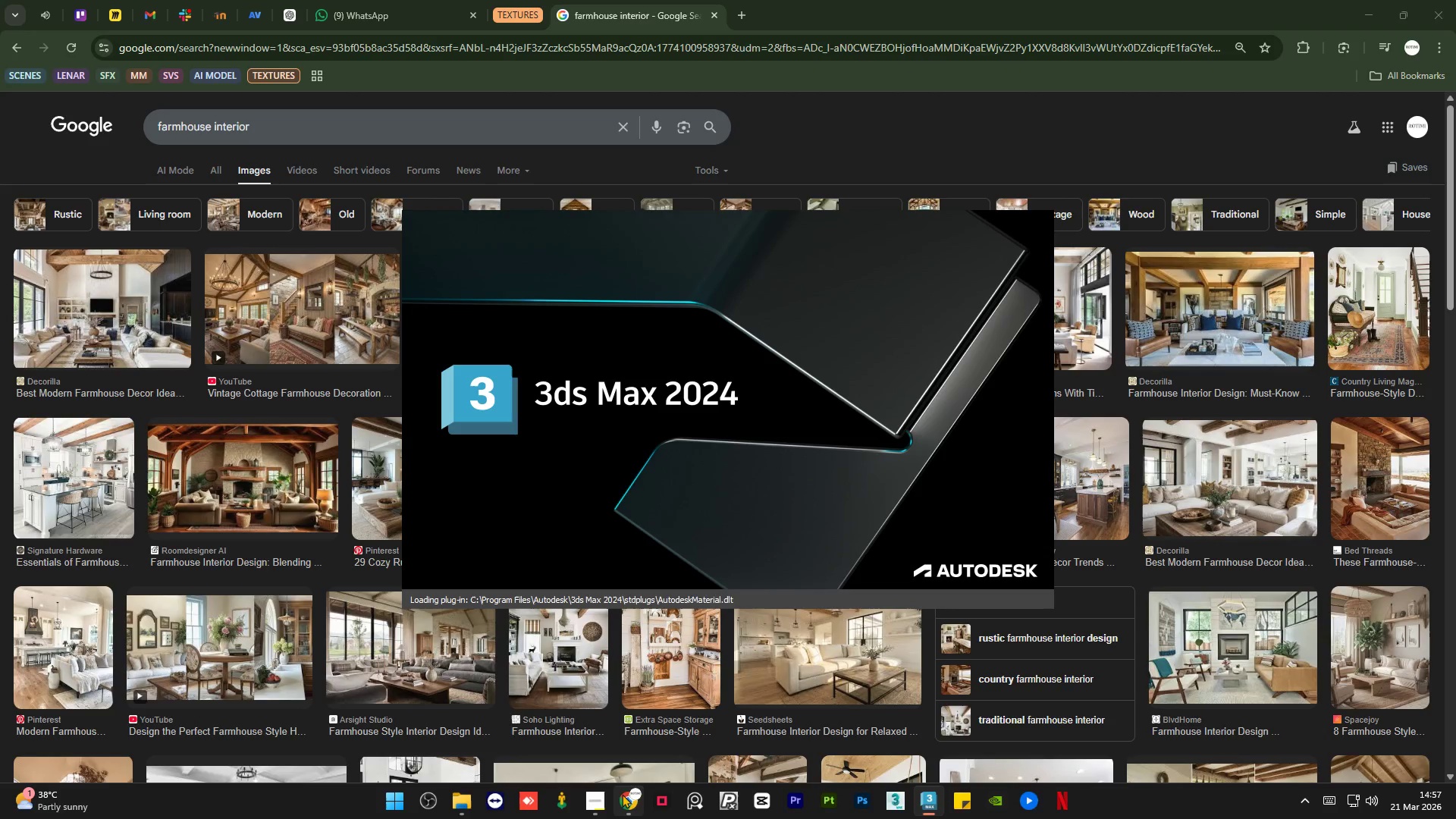 
left_click([585, 808])